 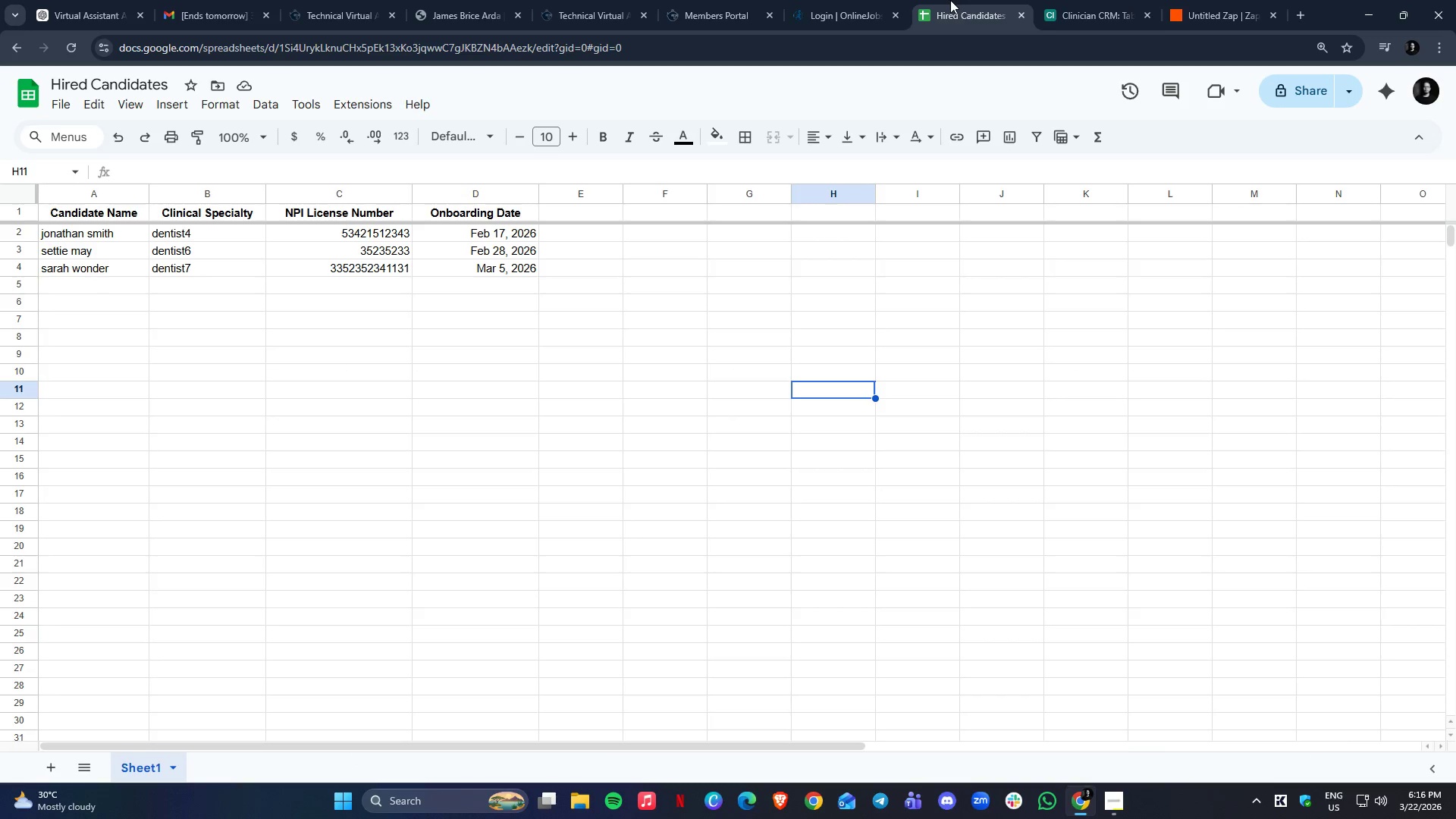 
left_click([1042, 383])
 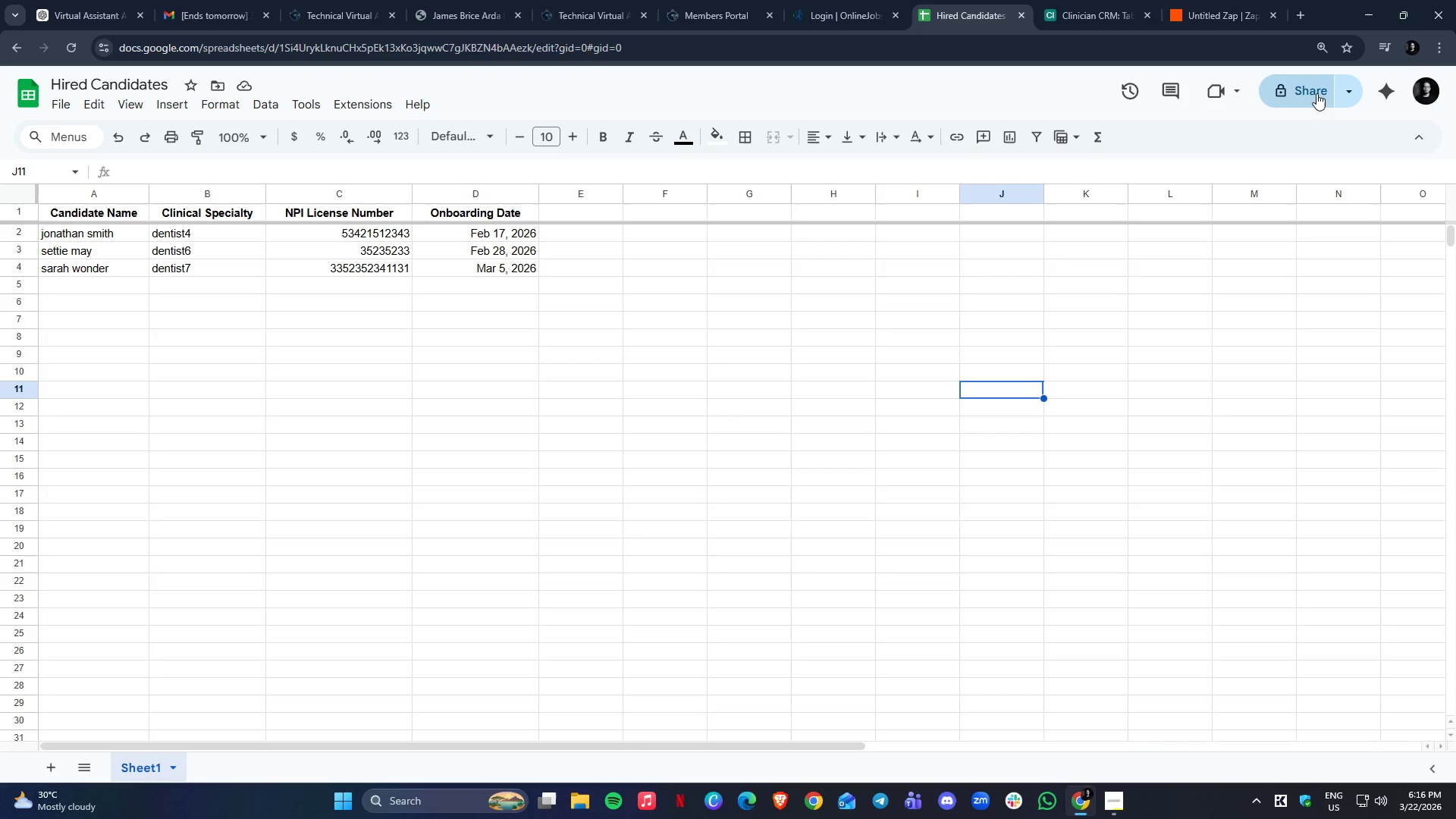 
left_click([1314, 93])
 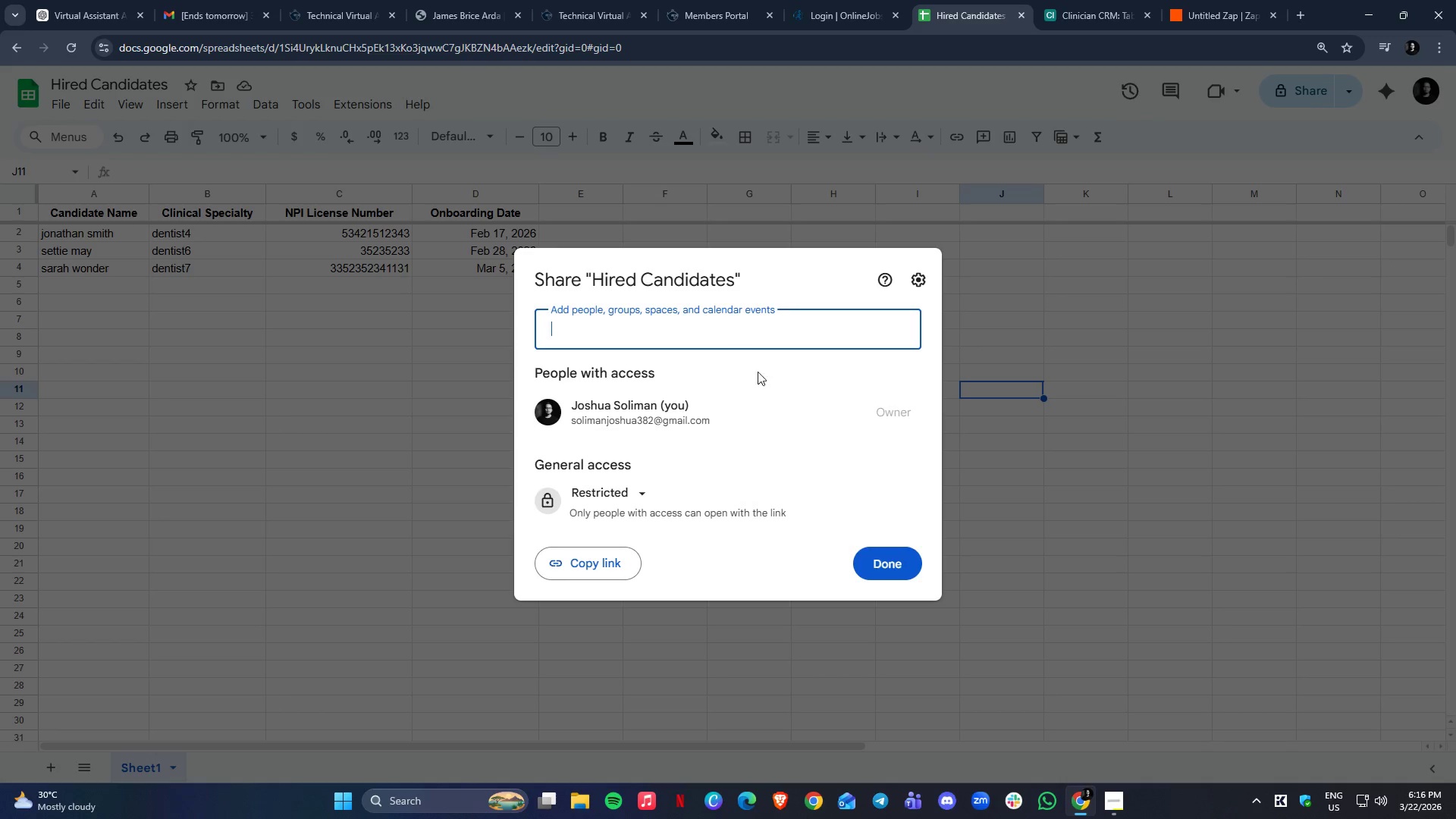 
left_click([637, 493])
 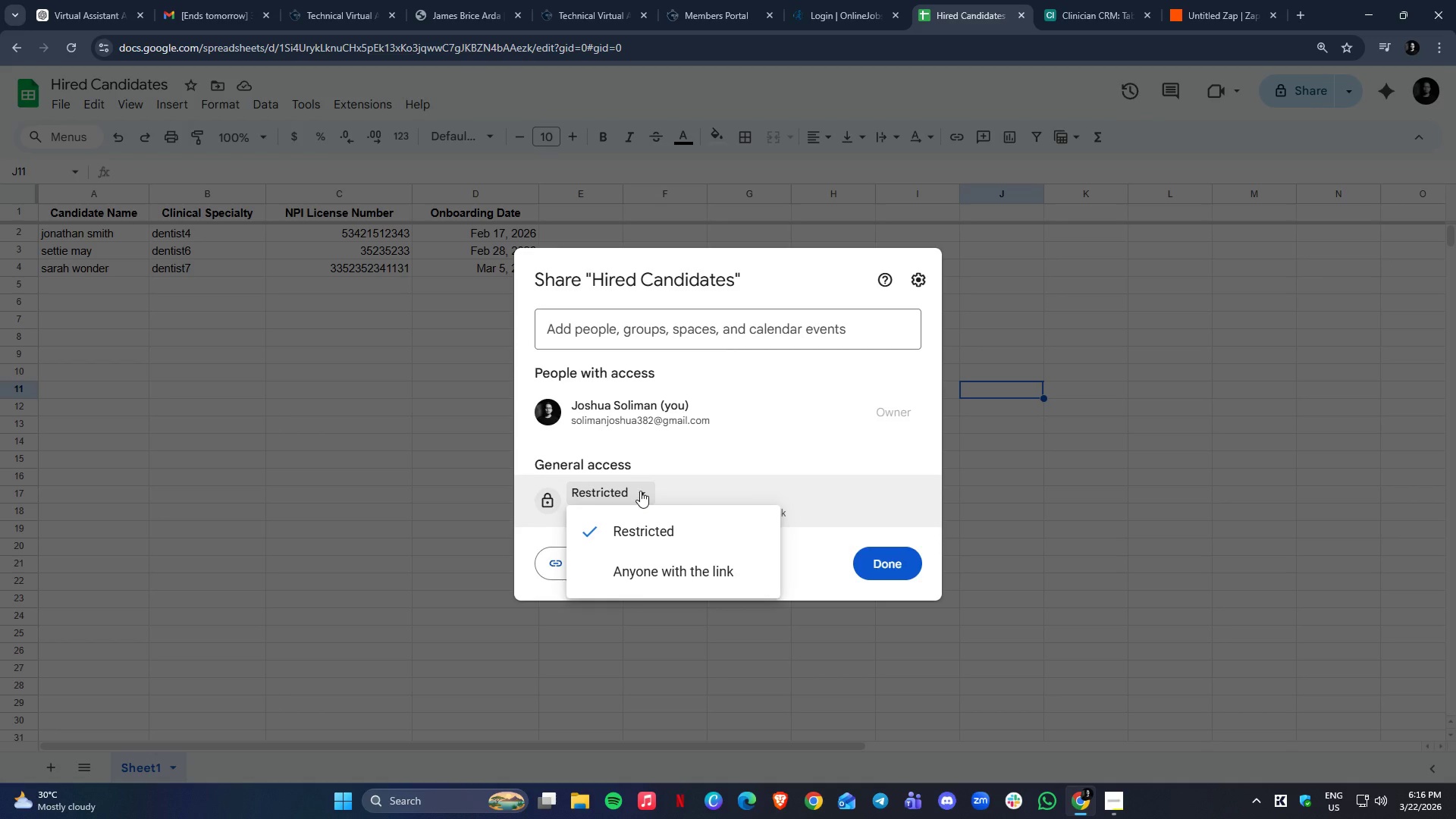 
left_click([640, 491])
 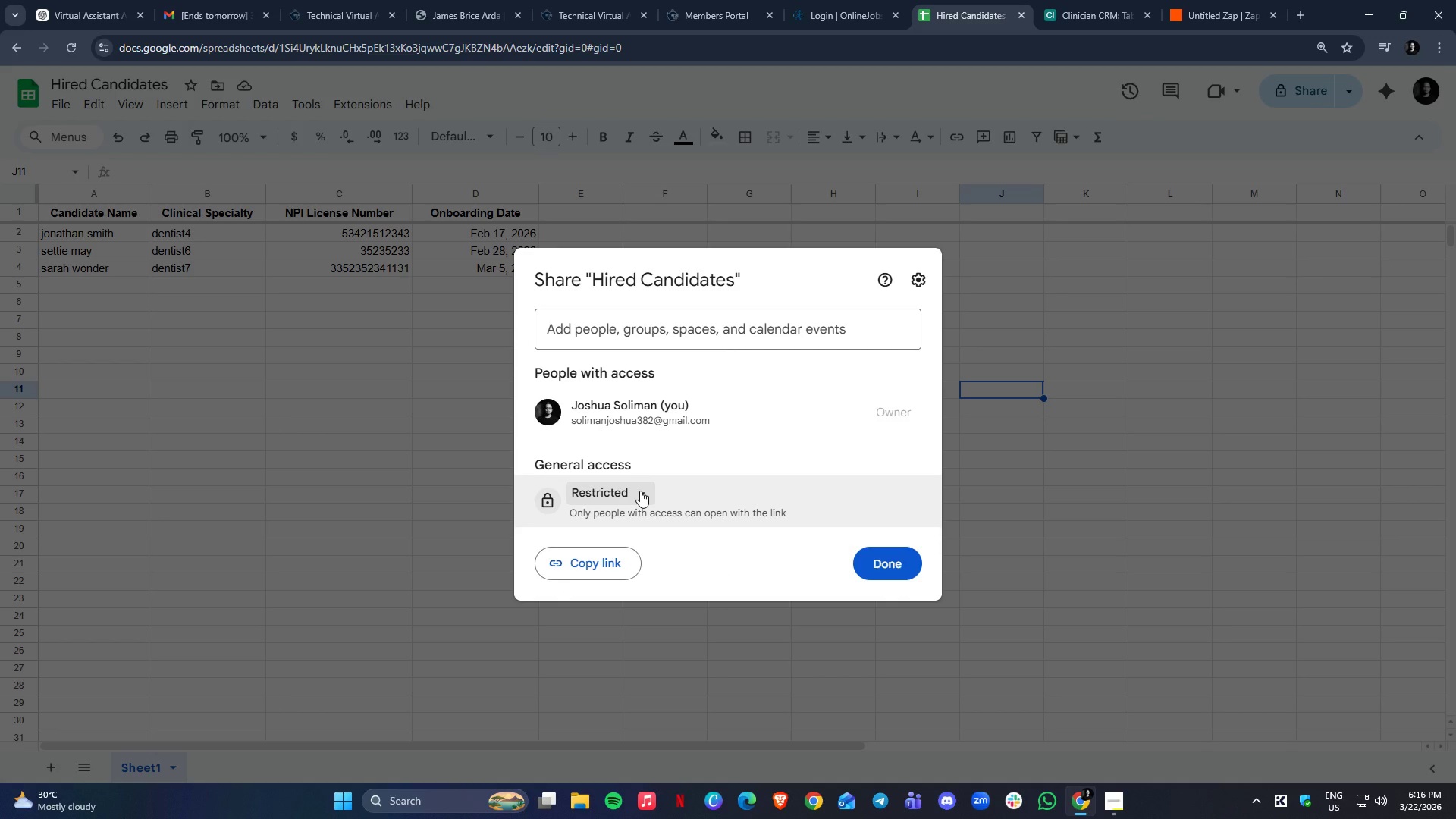 
left_click([640, 491])
 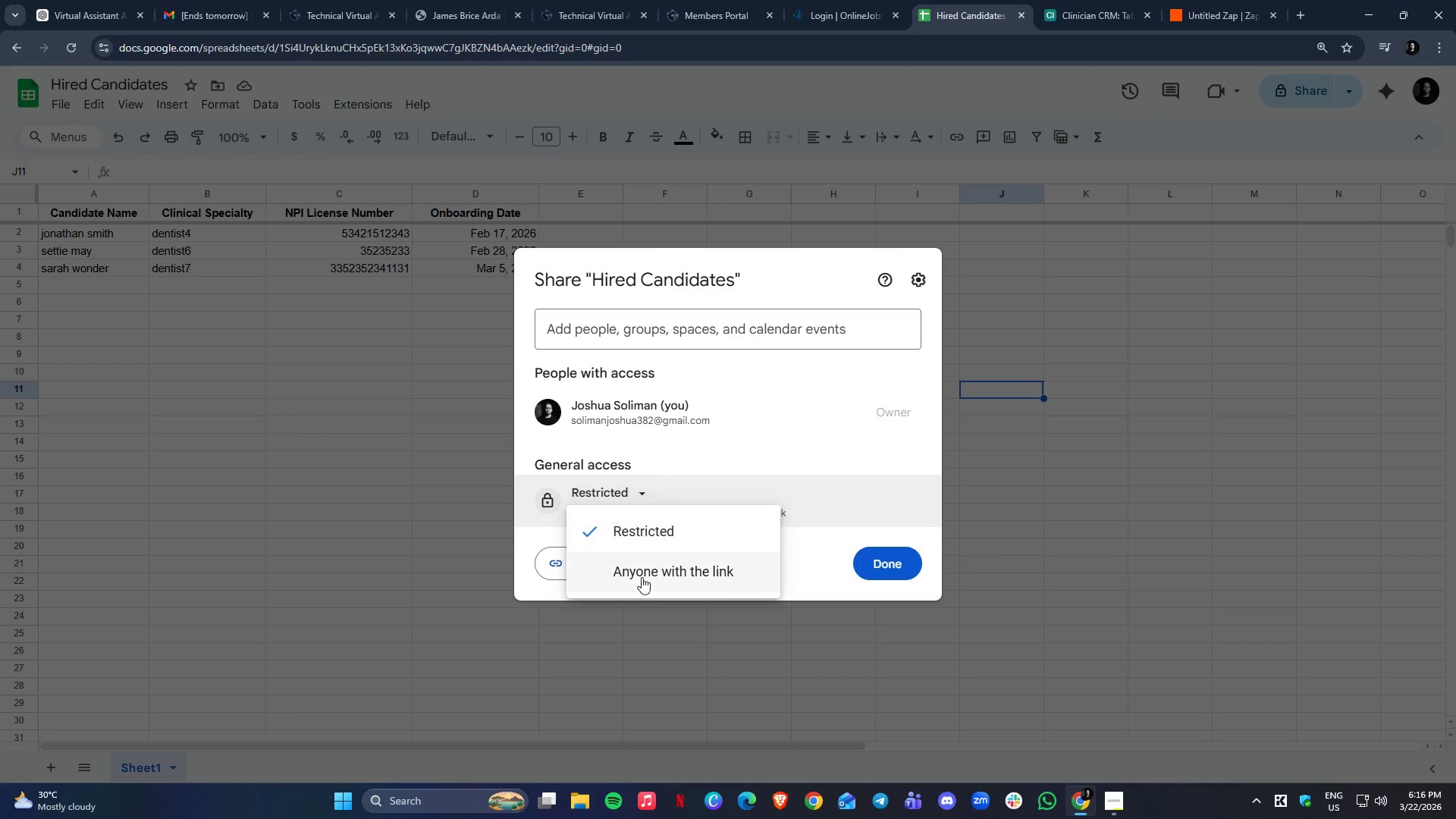 
left_click([649, 584])
 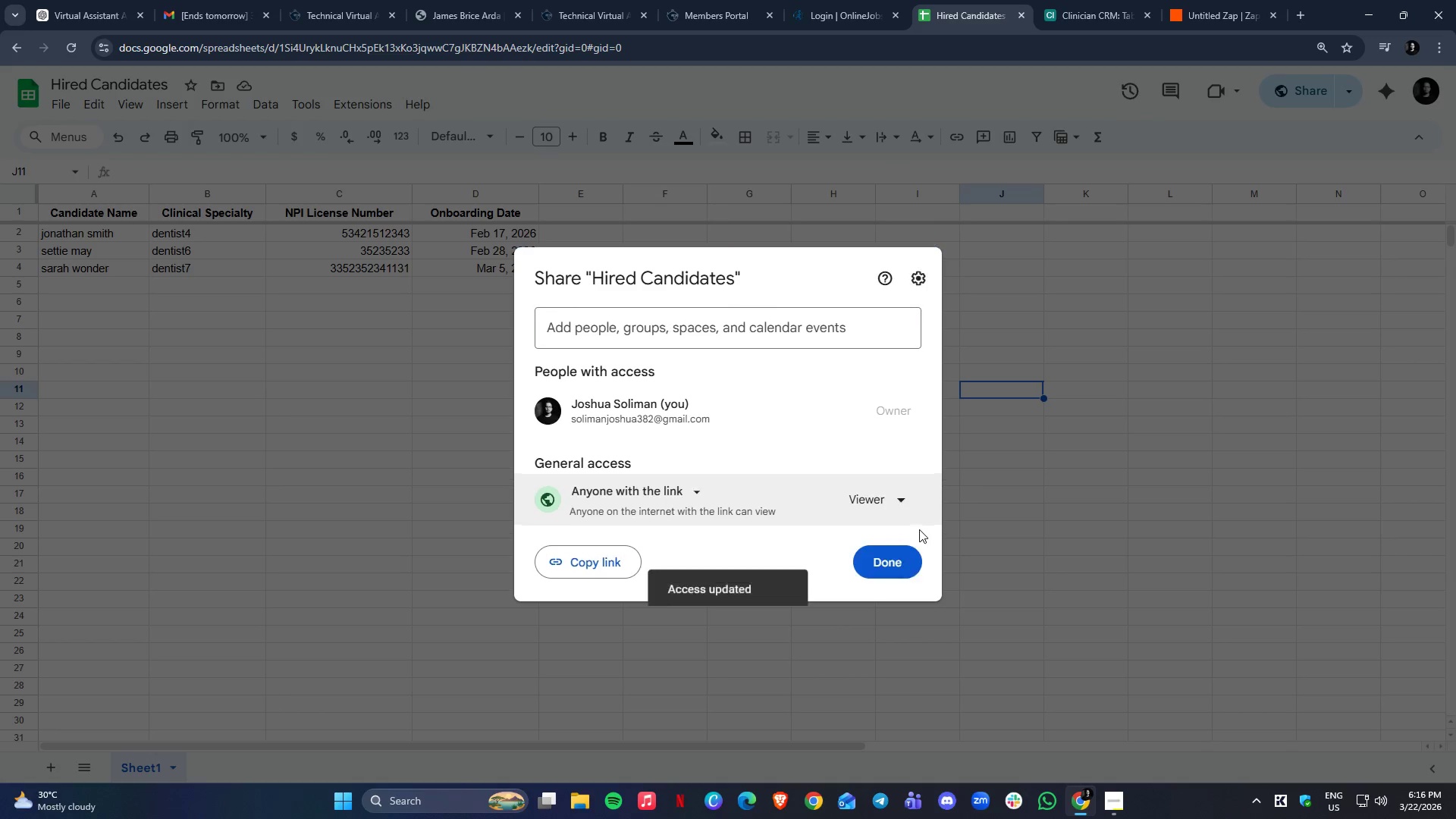 
left_click([902, 495])
 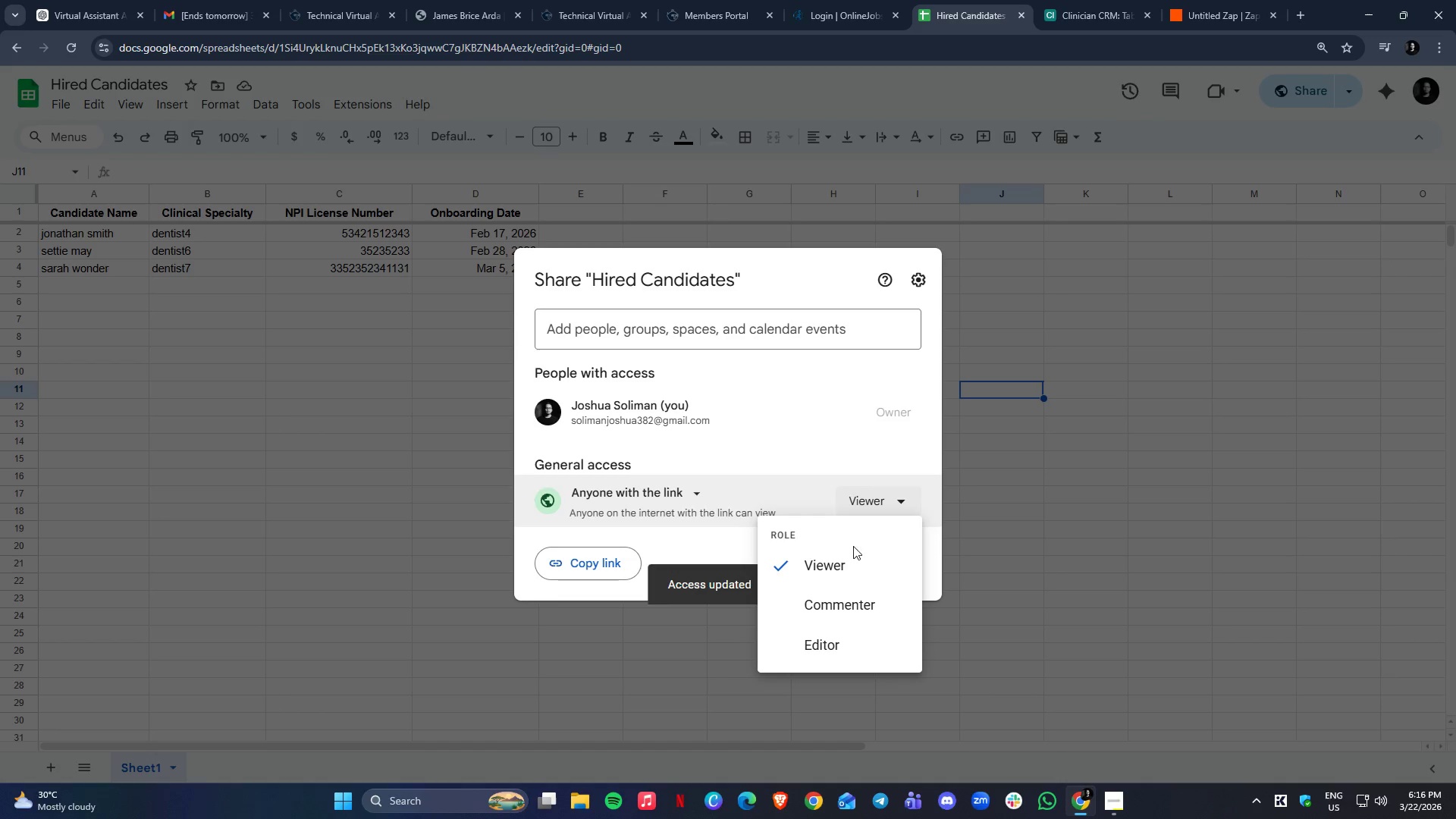 
left_click([846, 554])
 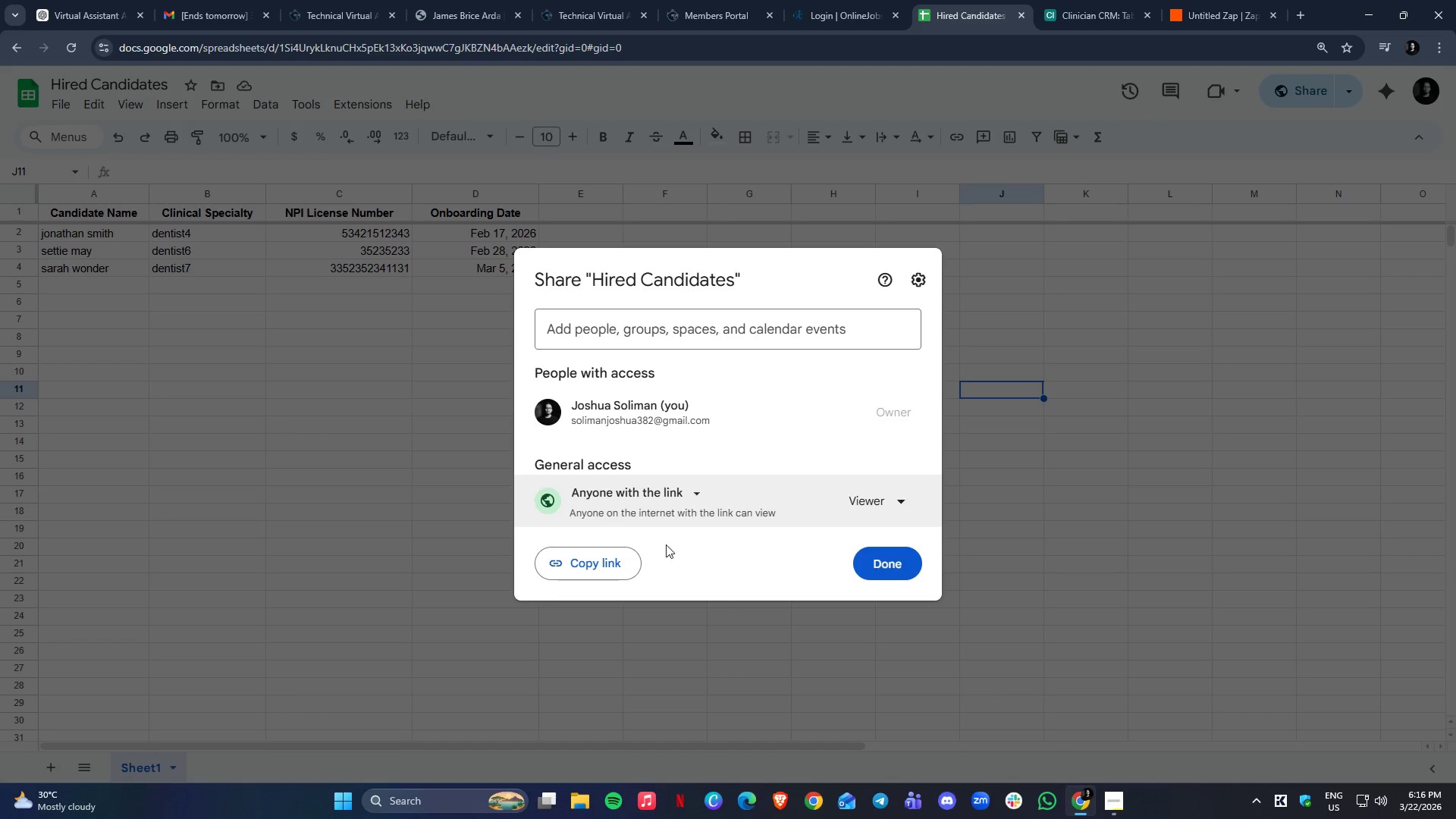 
left_click([603, 565])
 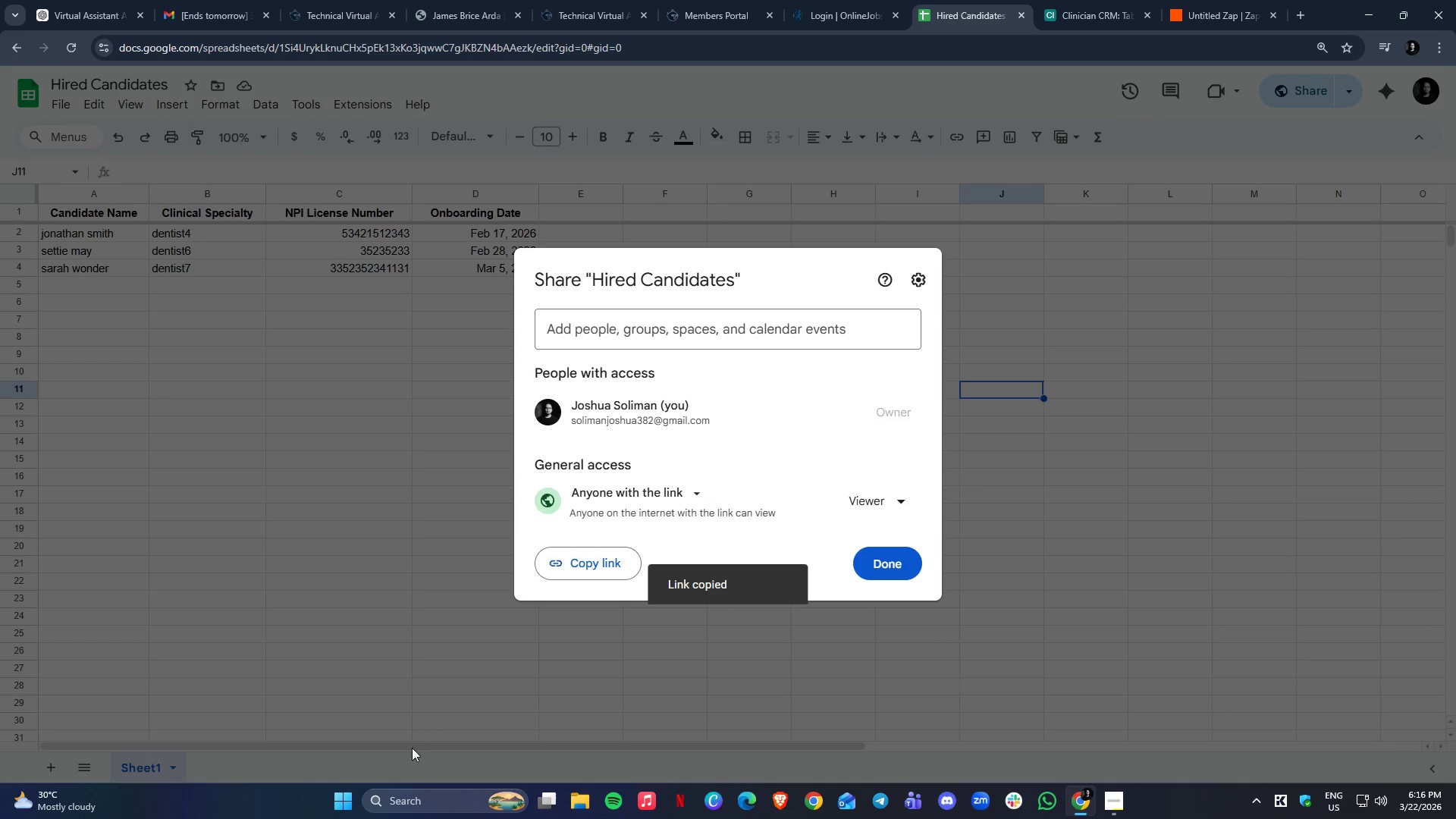 
left_click([435, 805])
 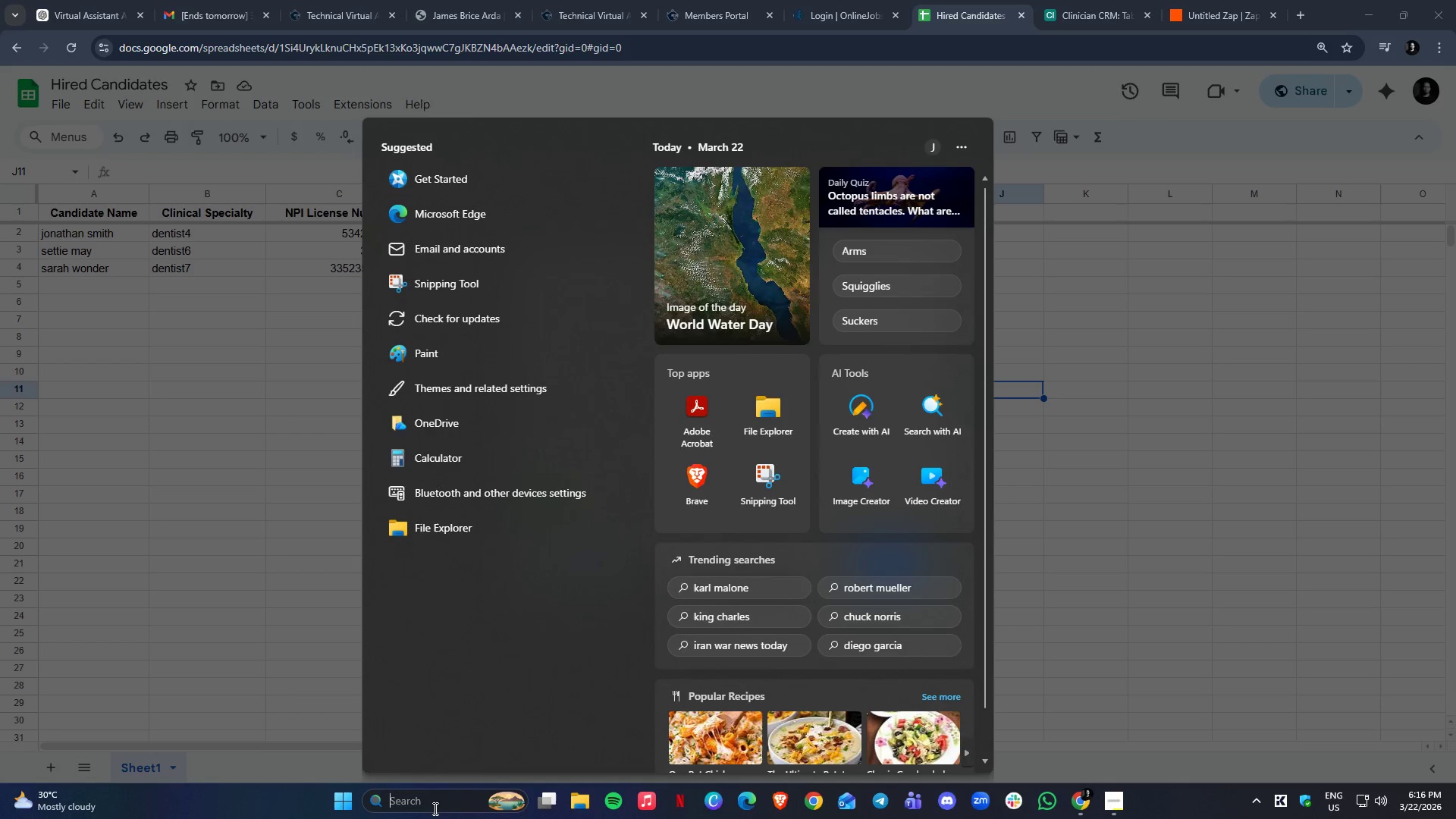 
type(note)
 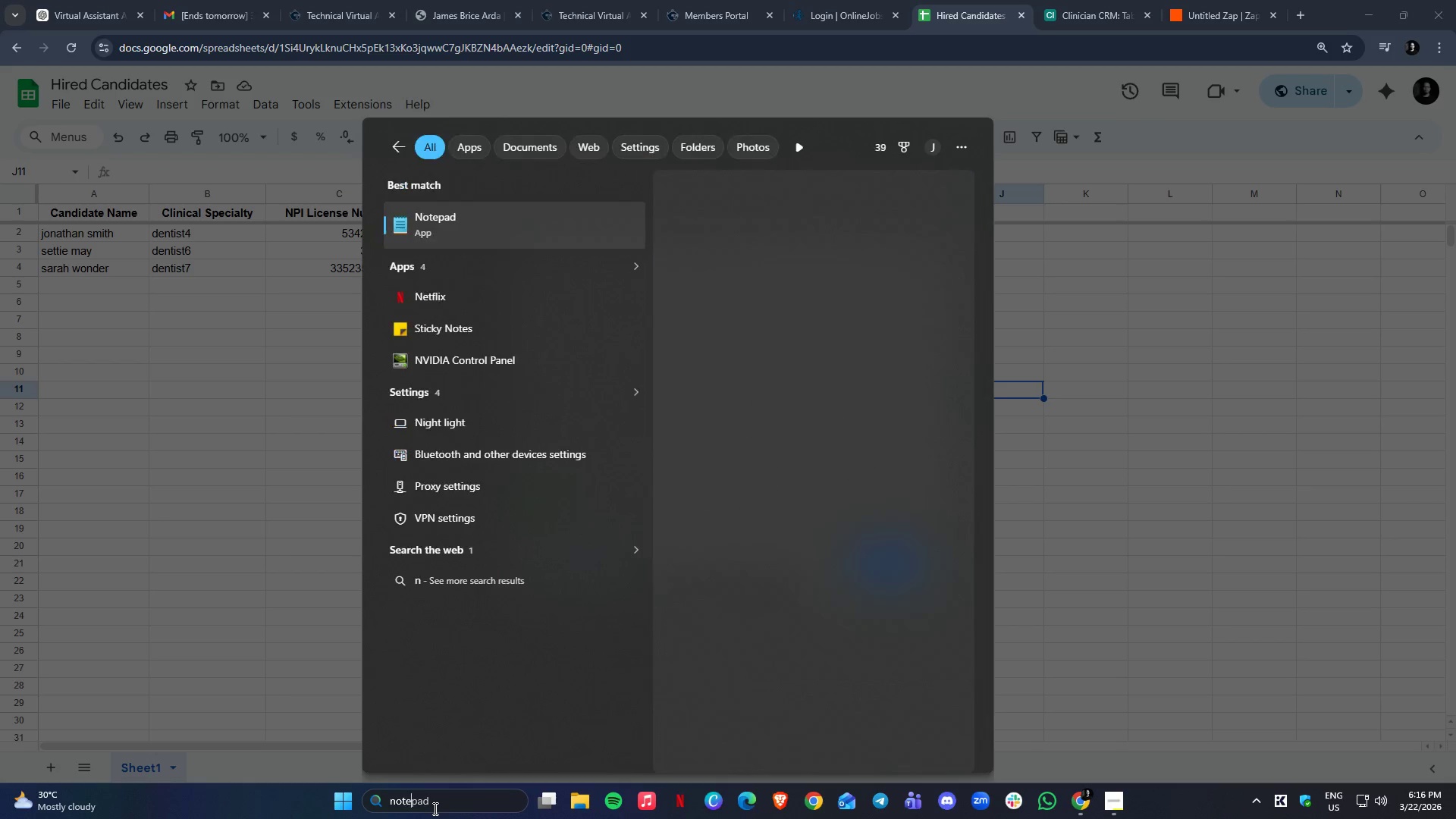 
key(Enter)
 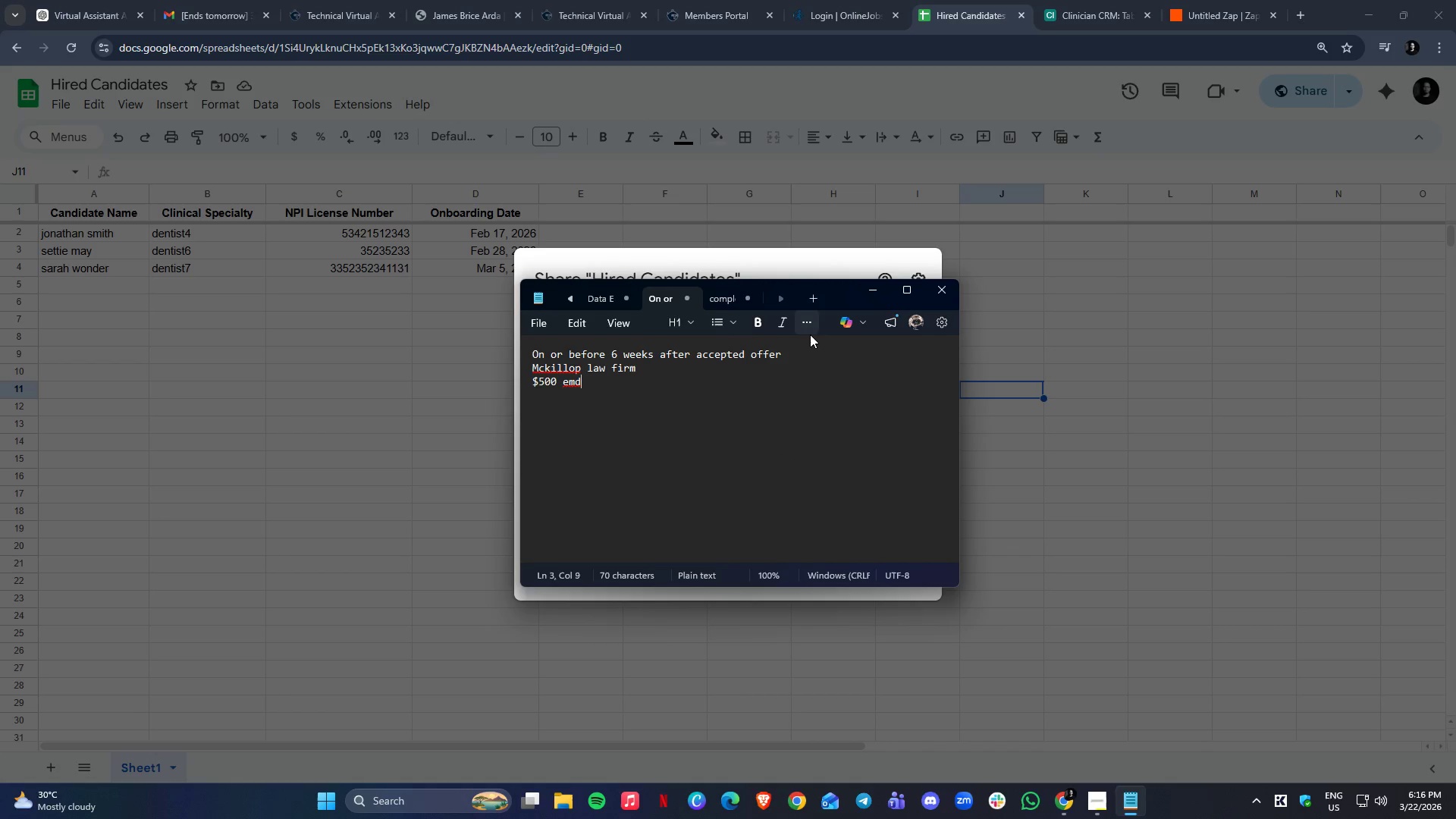 
key(Enter)
 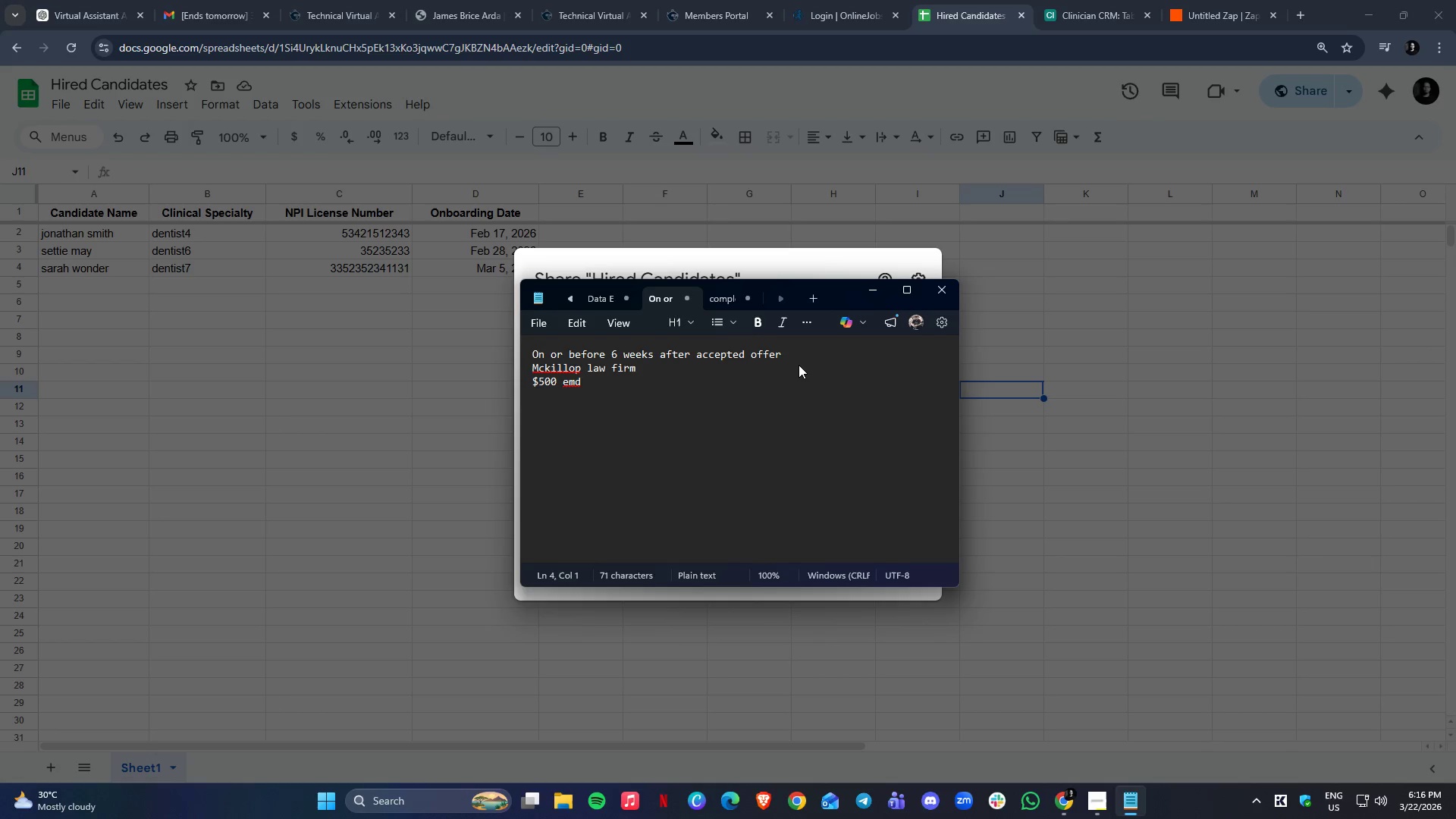 
key(Enter)
 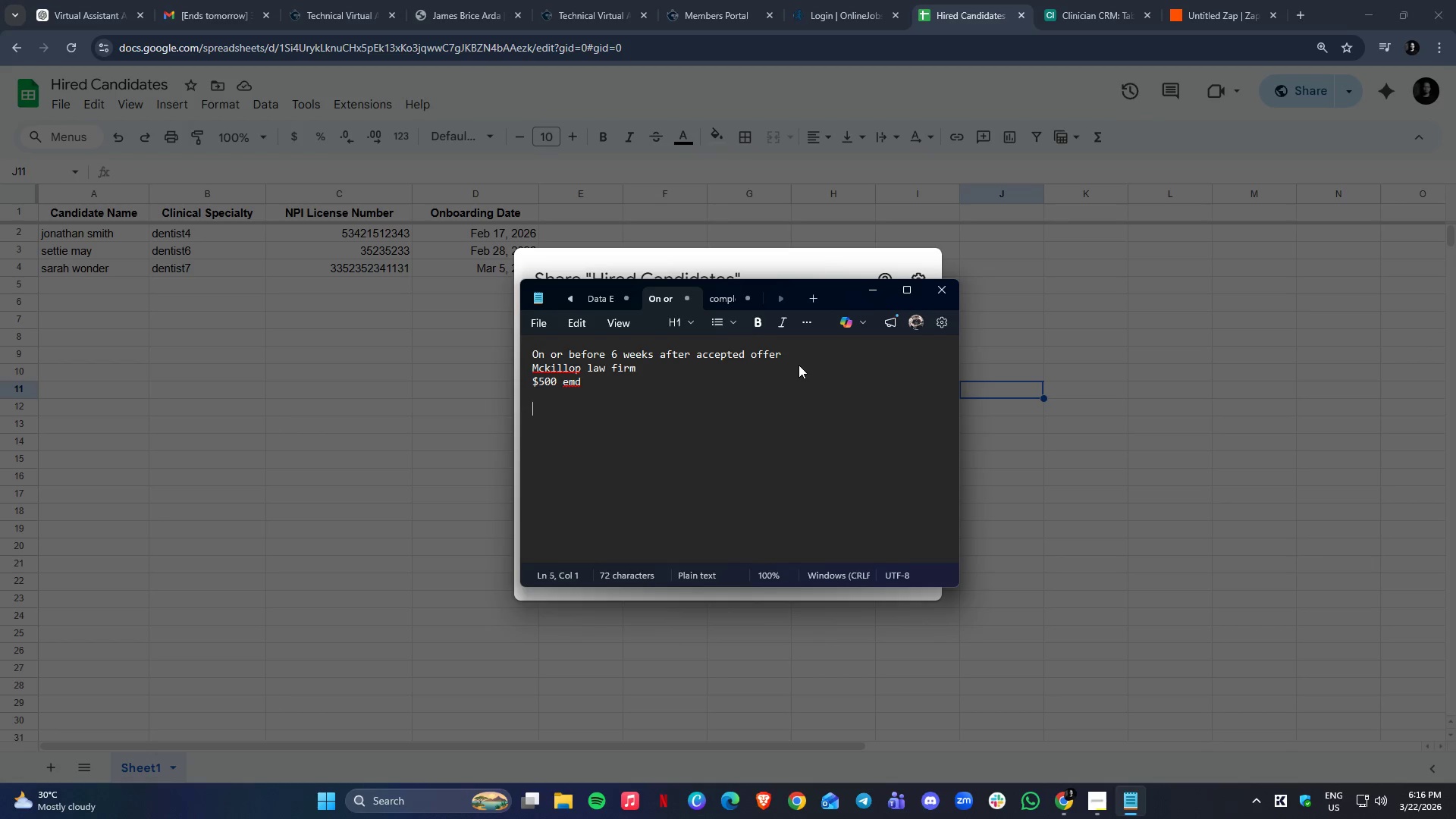 
key(Enter)
 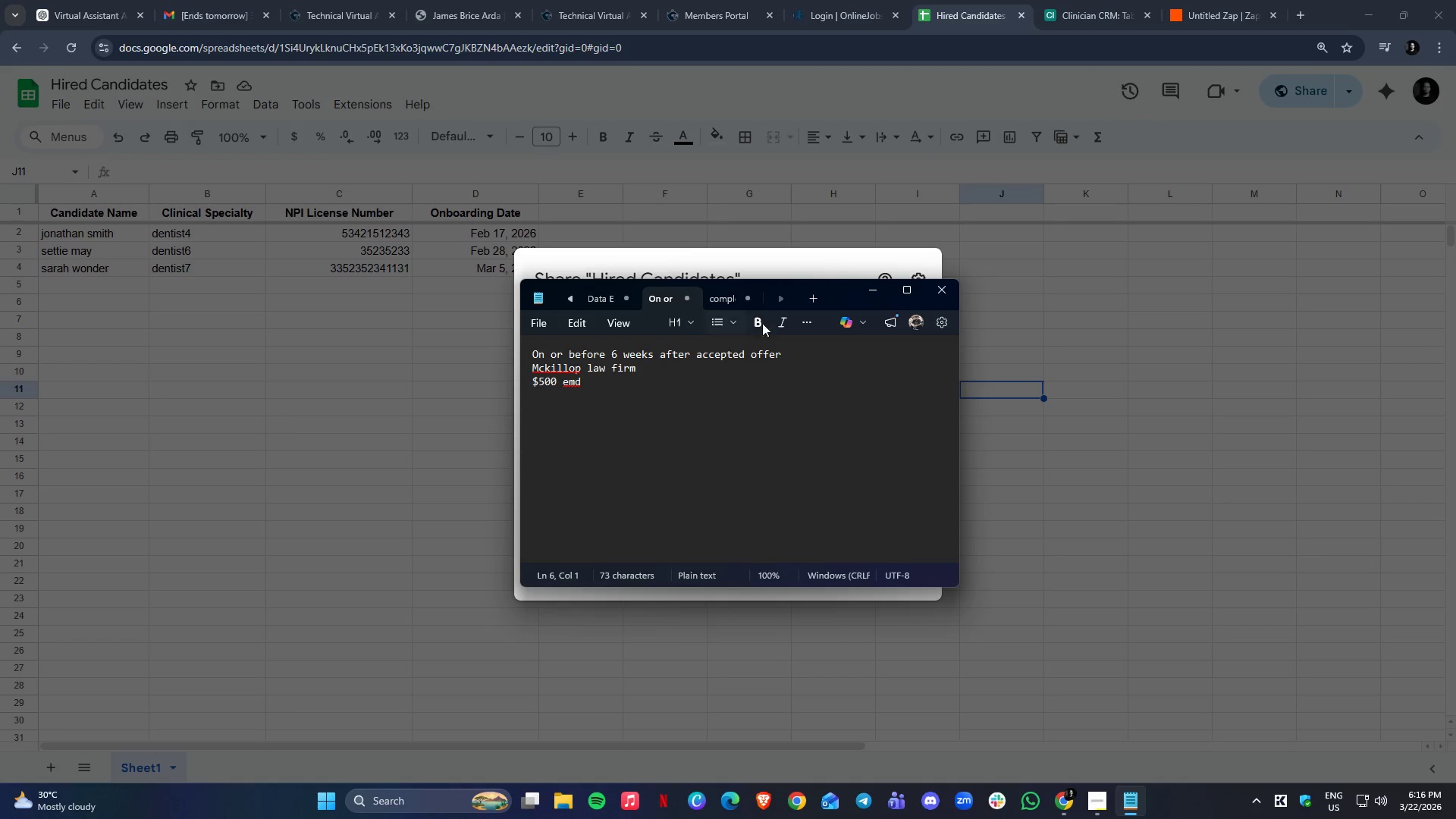 
left_click([823, 298])
 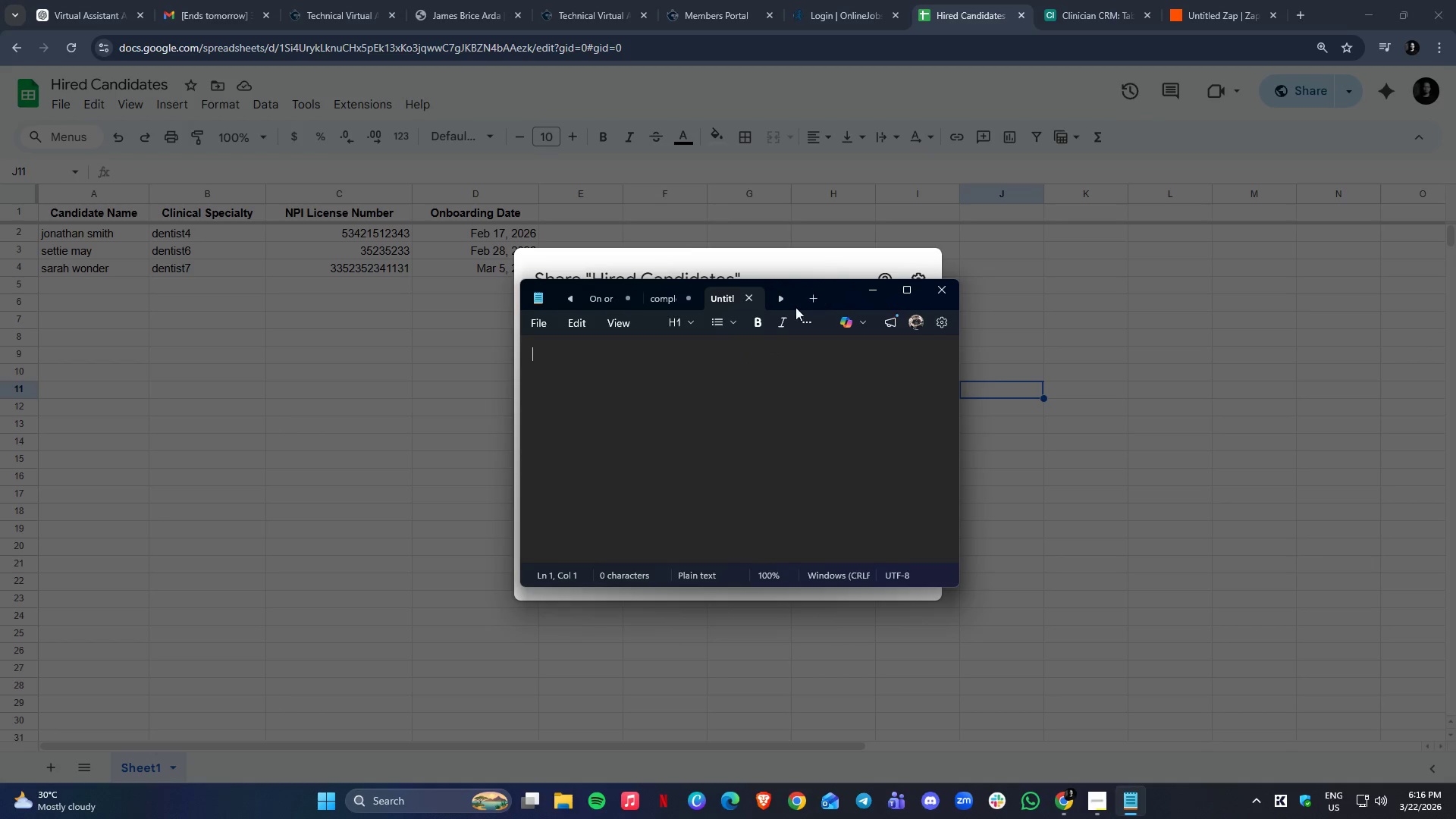 
type(Google Sheets )
key(Backspace)
type(- )
key(Backspace)
key(Backspace)
type( (Hird)
key(Backspace)
type(ed Cande)
key(Backspace)
type(idates) - )
 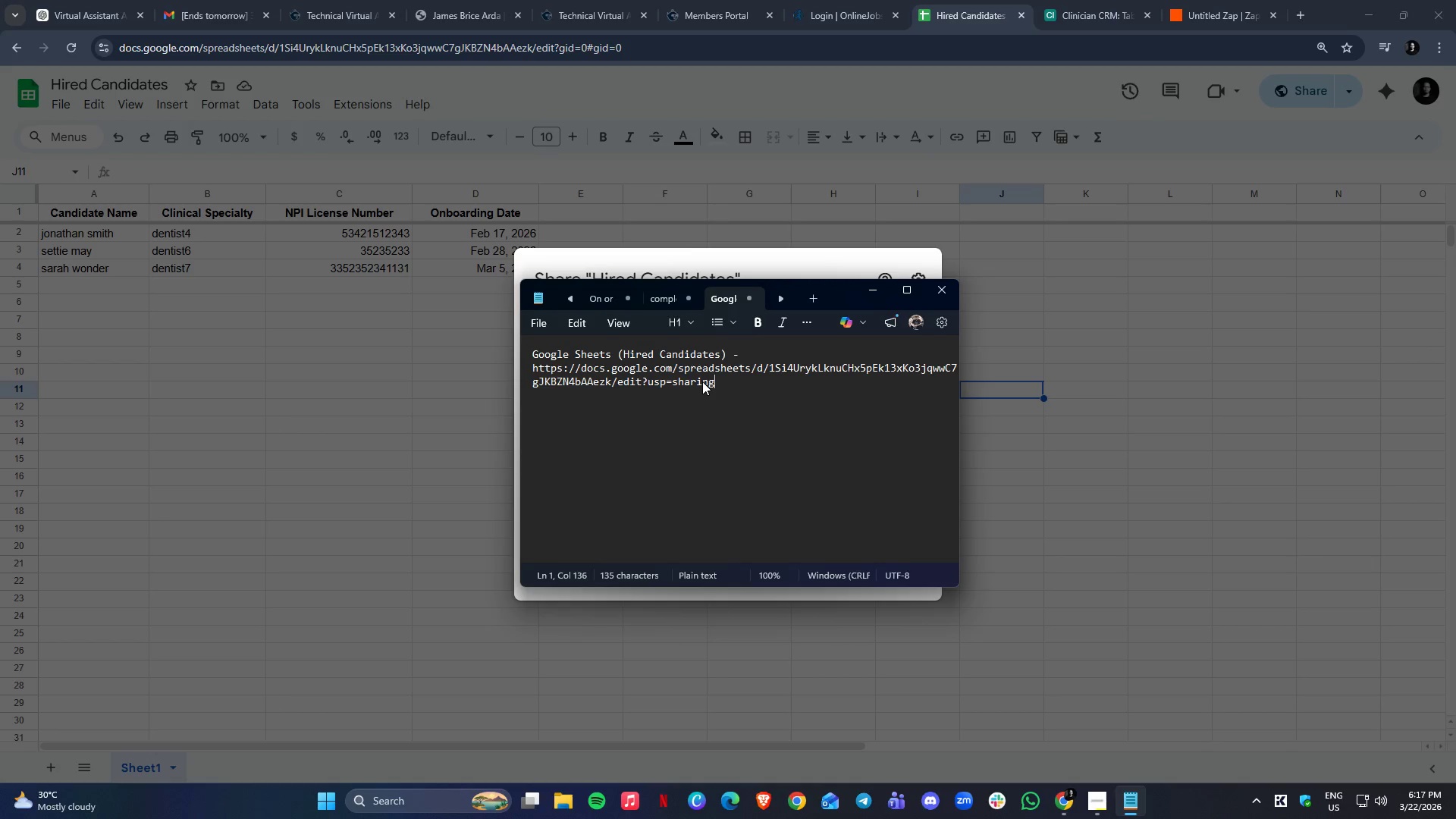 
 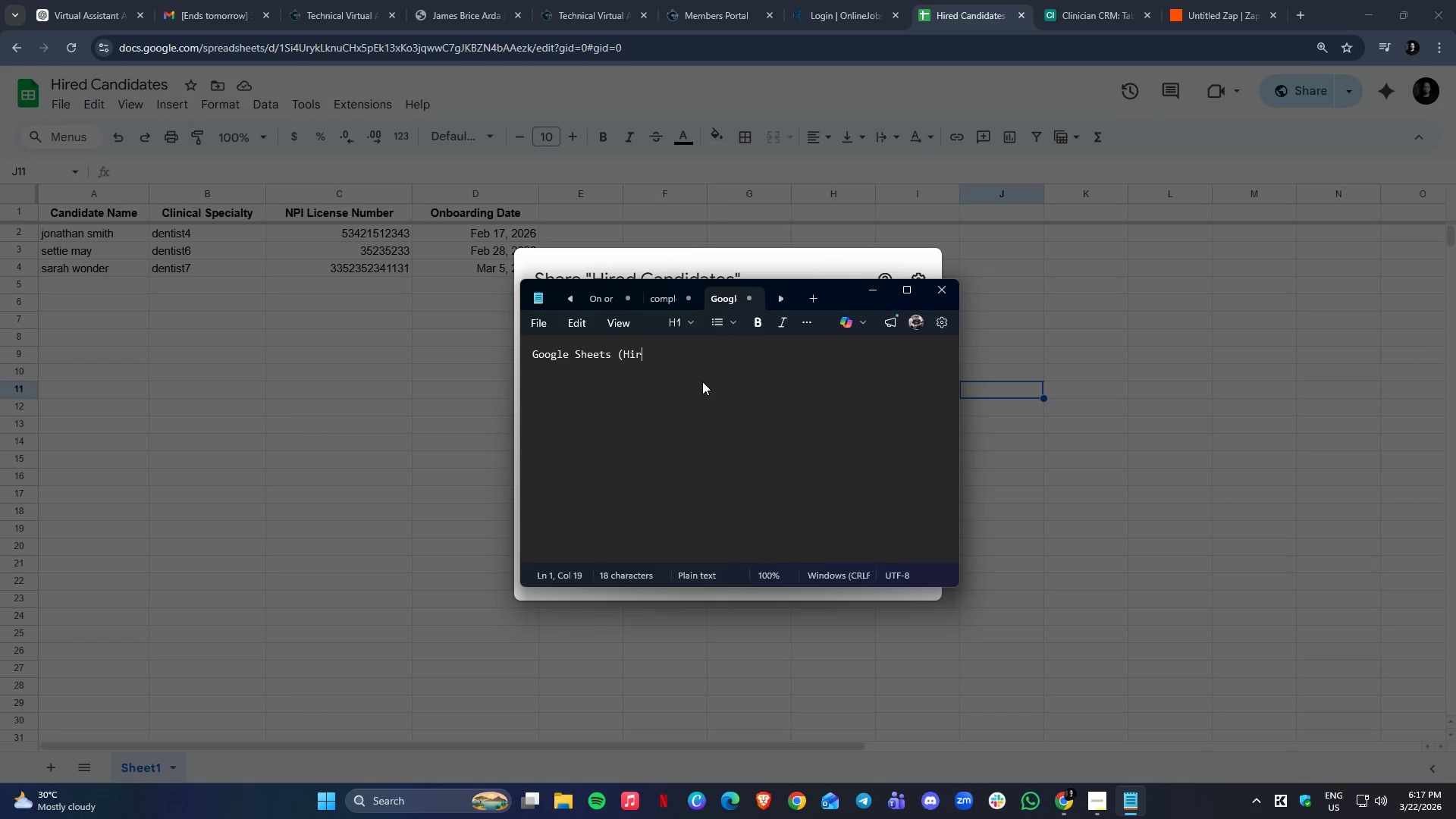 
key(Control+ControlLeft)
 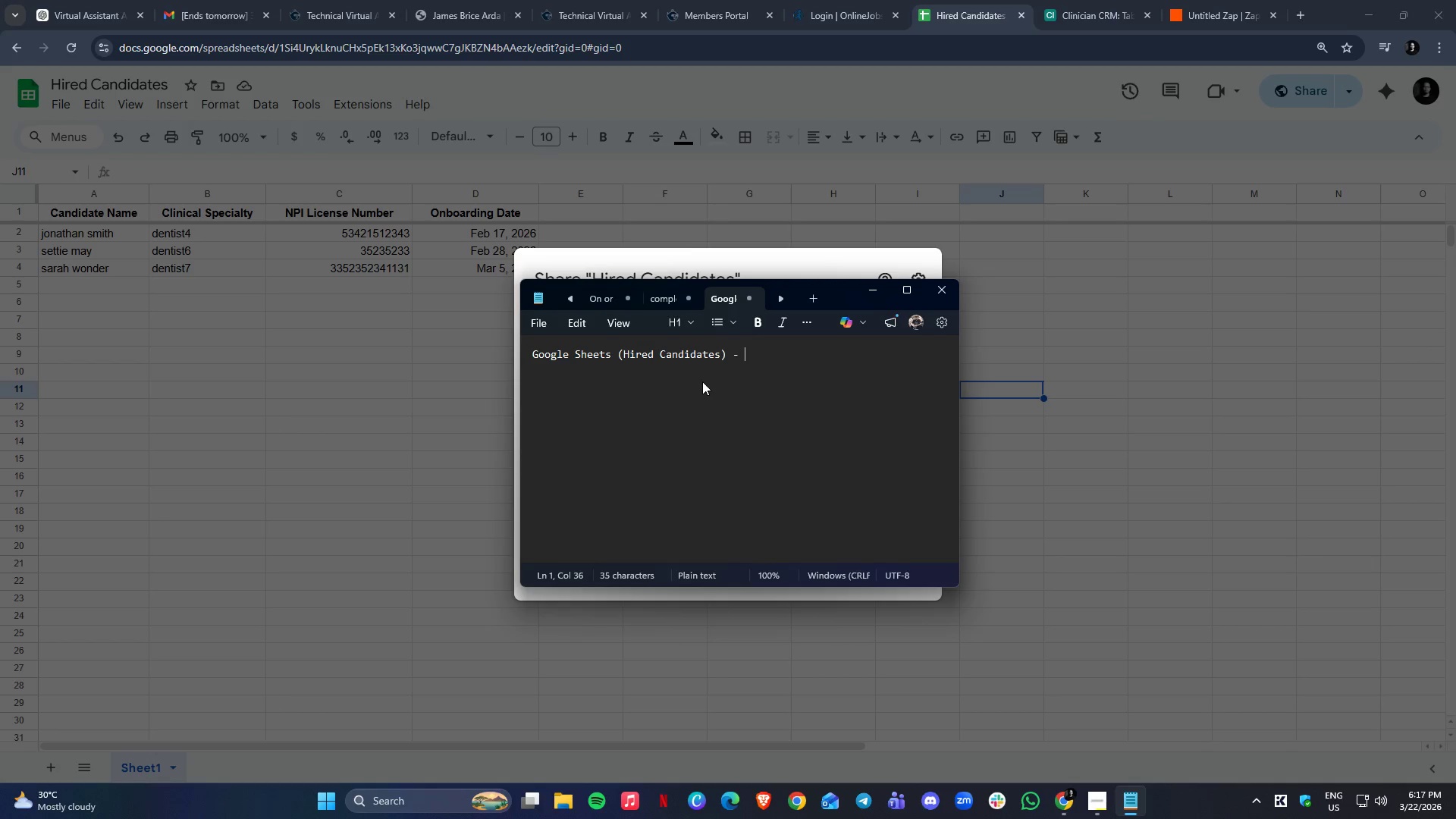 
key(Control+V)
 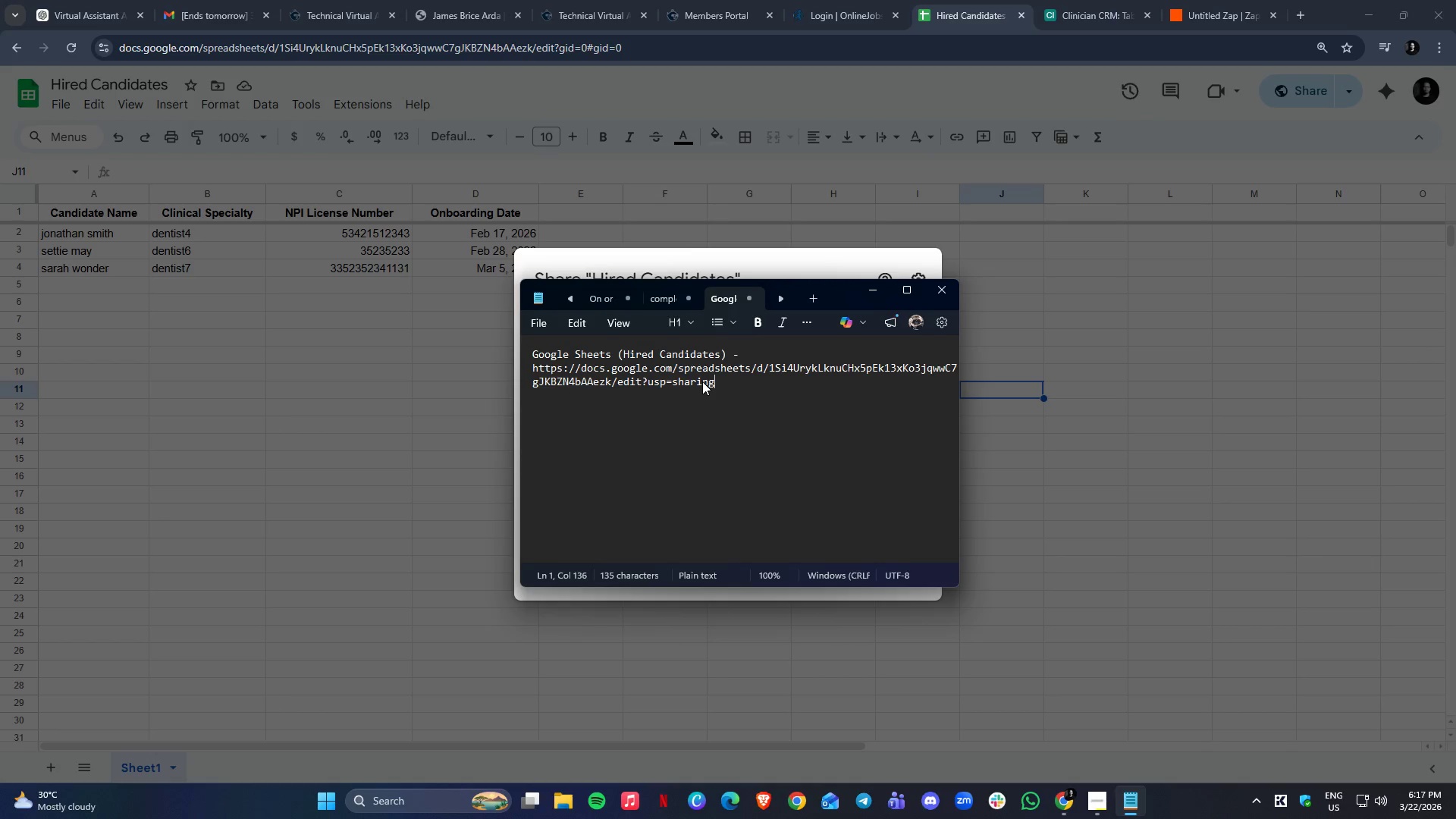 
key(Enter)
 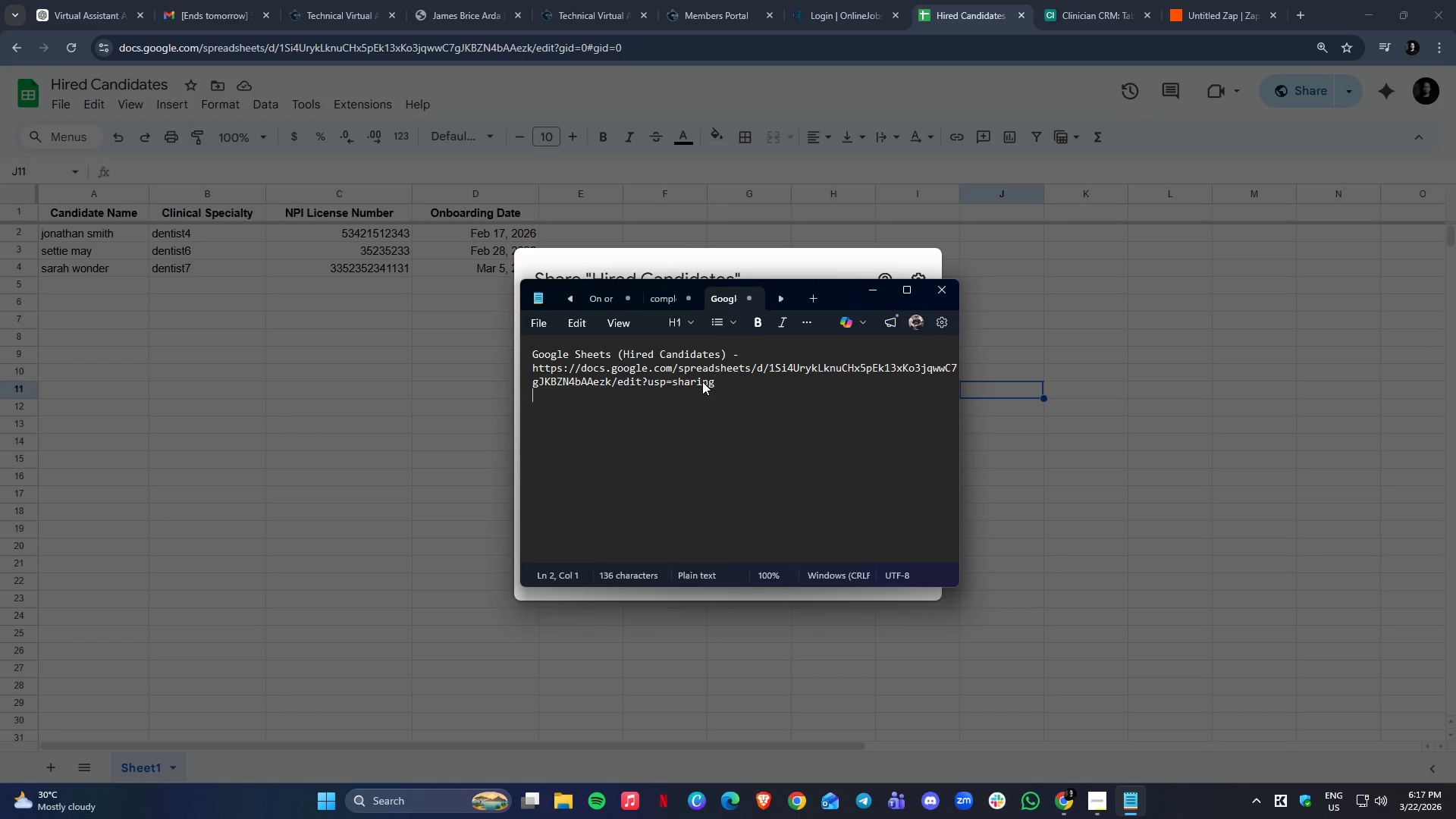 
key(Enter)
 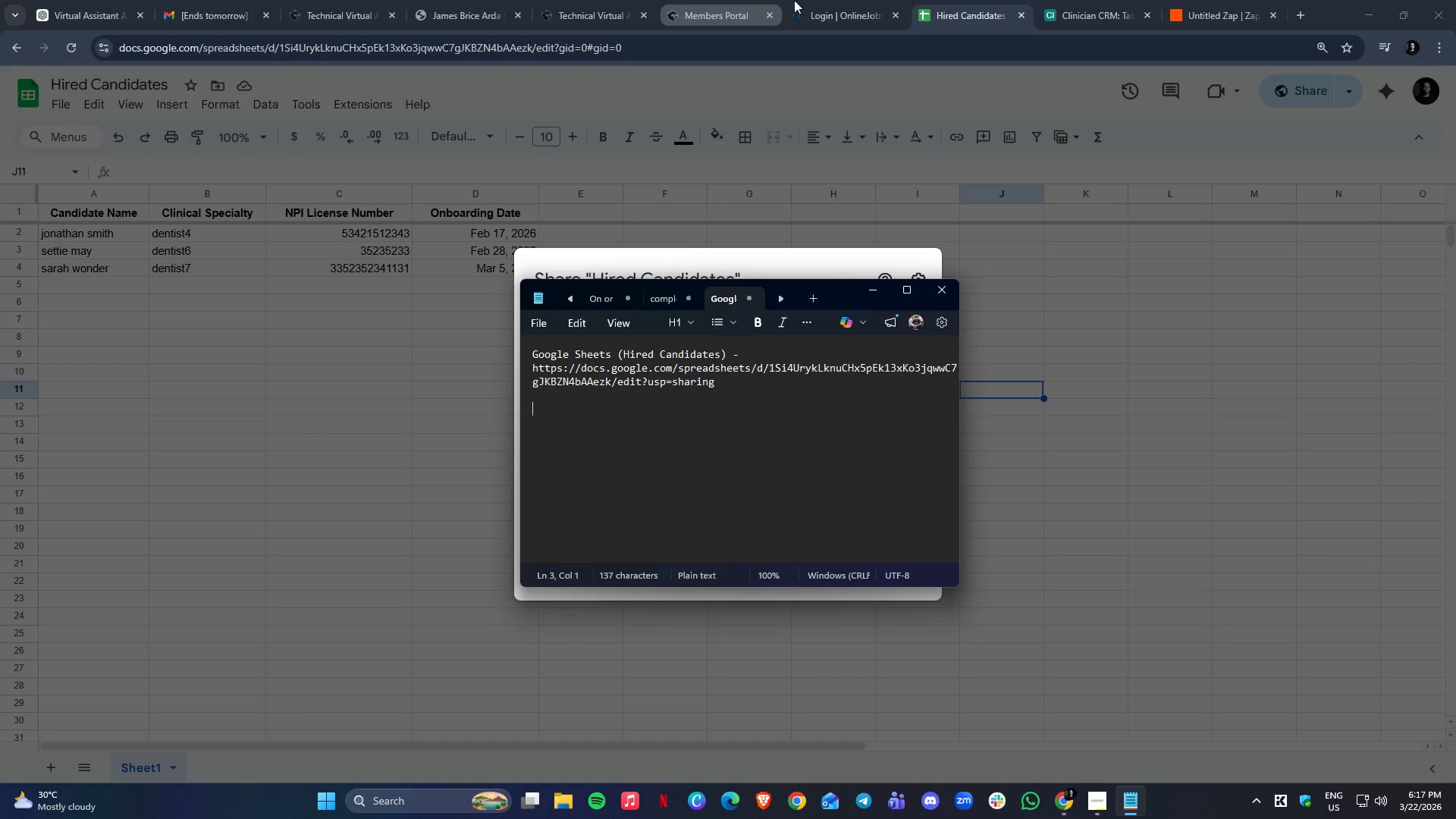 
left_click([1107, 0])
 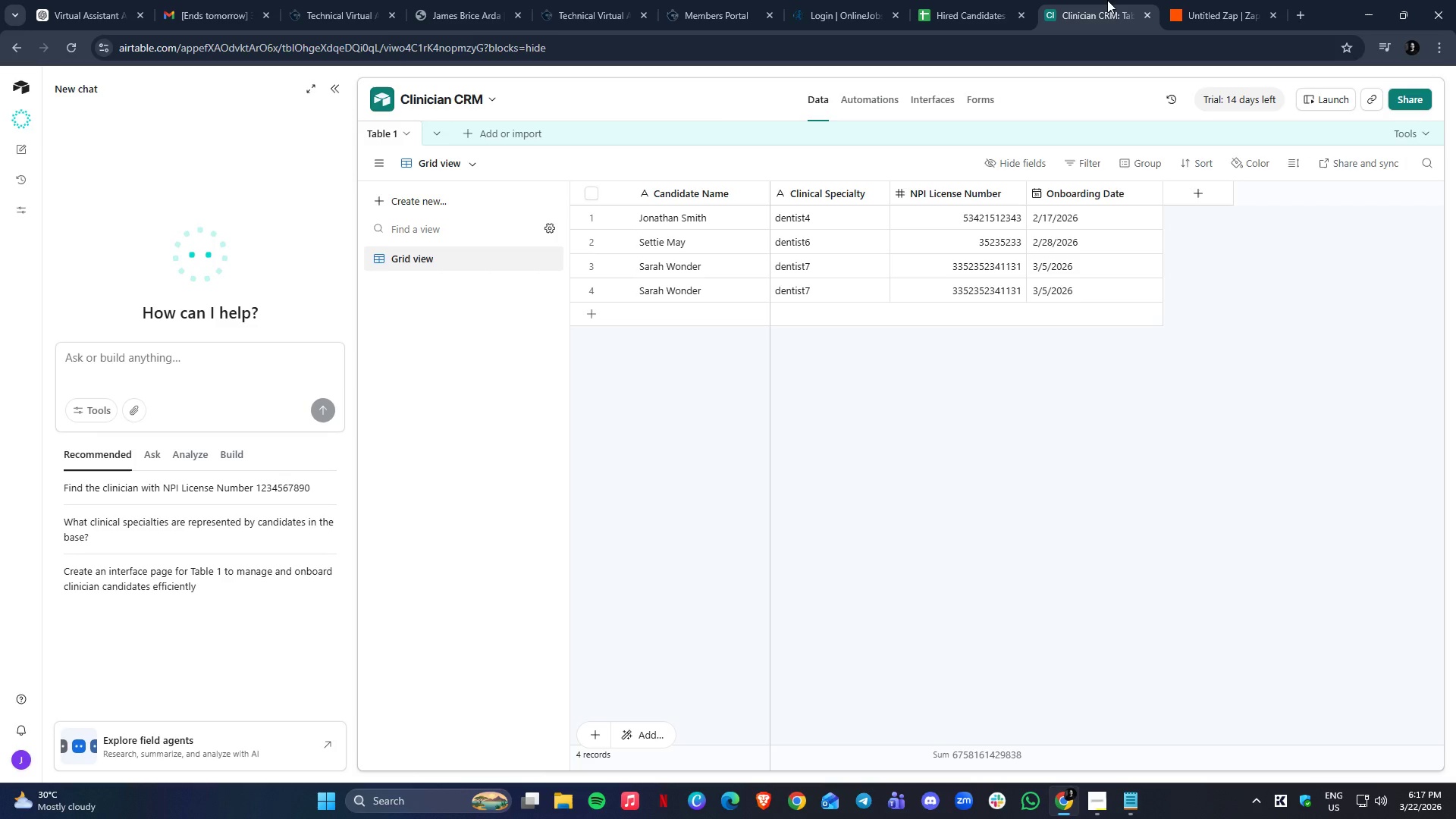 
key(Alt+AltLeft)
 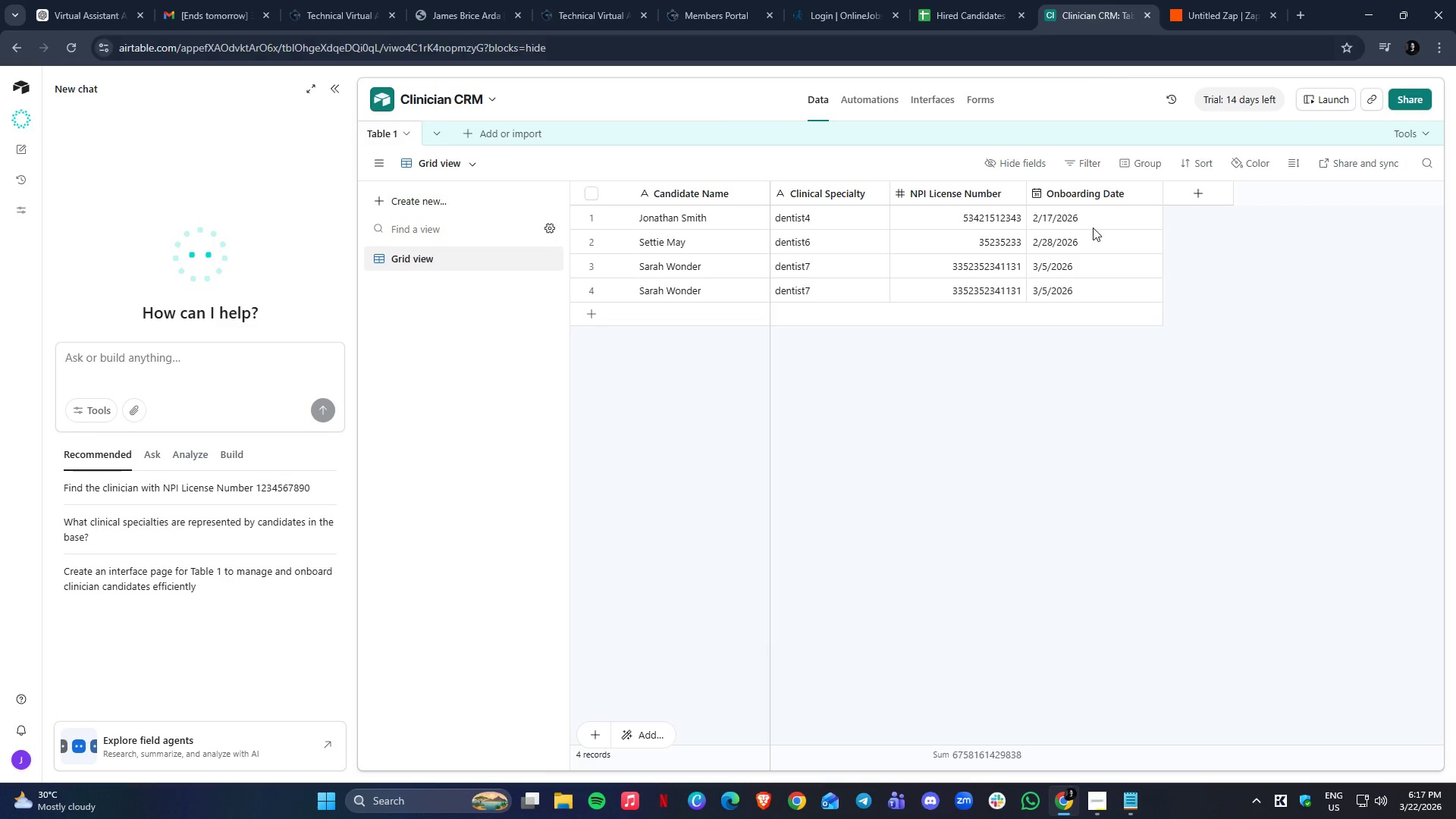 
key(Alt+Tab)
 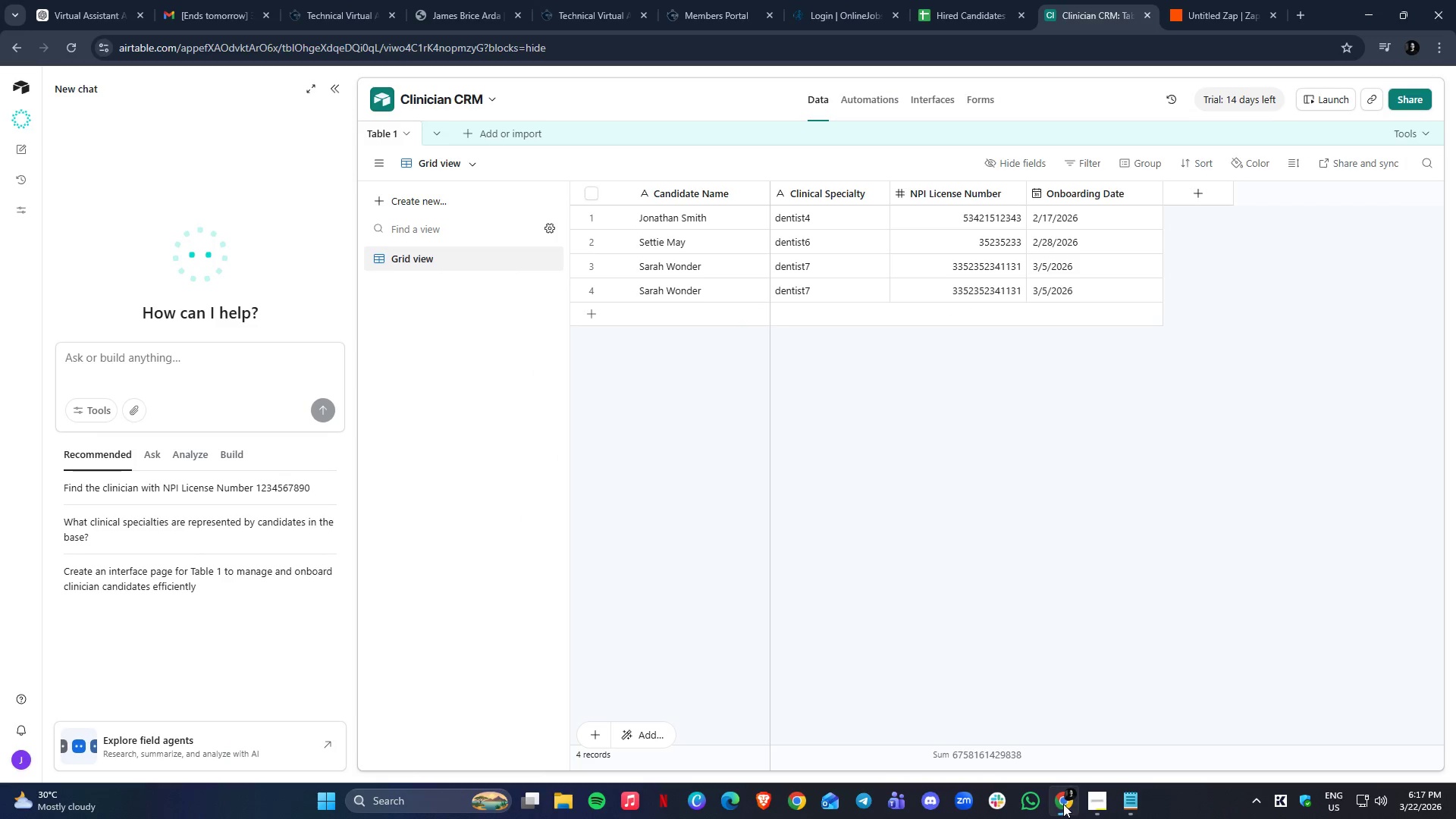 
left_click([1248, 0])
 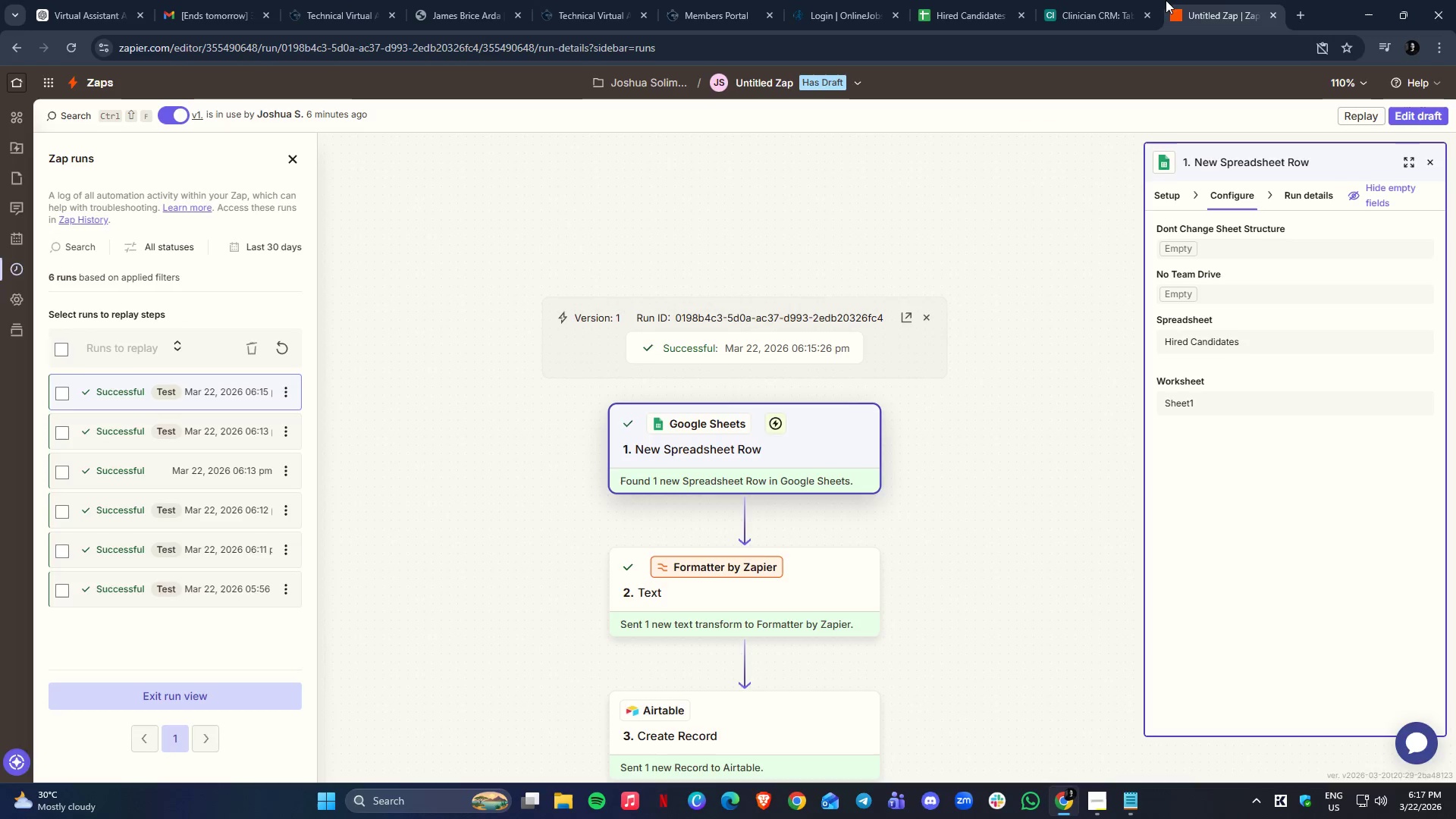 
left_click([1104, 0])
 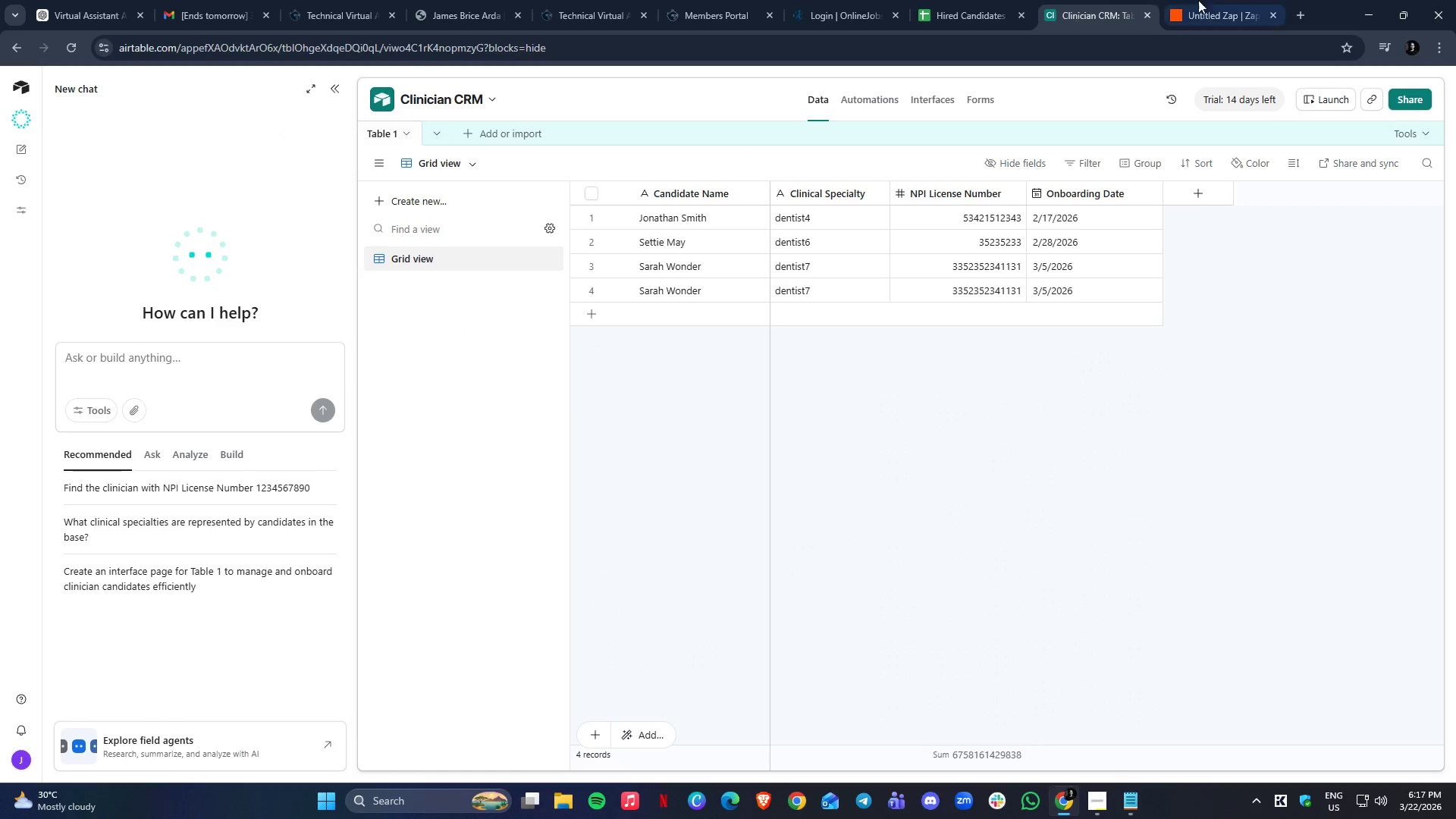 
left_click([1236, 0])
 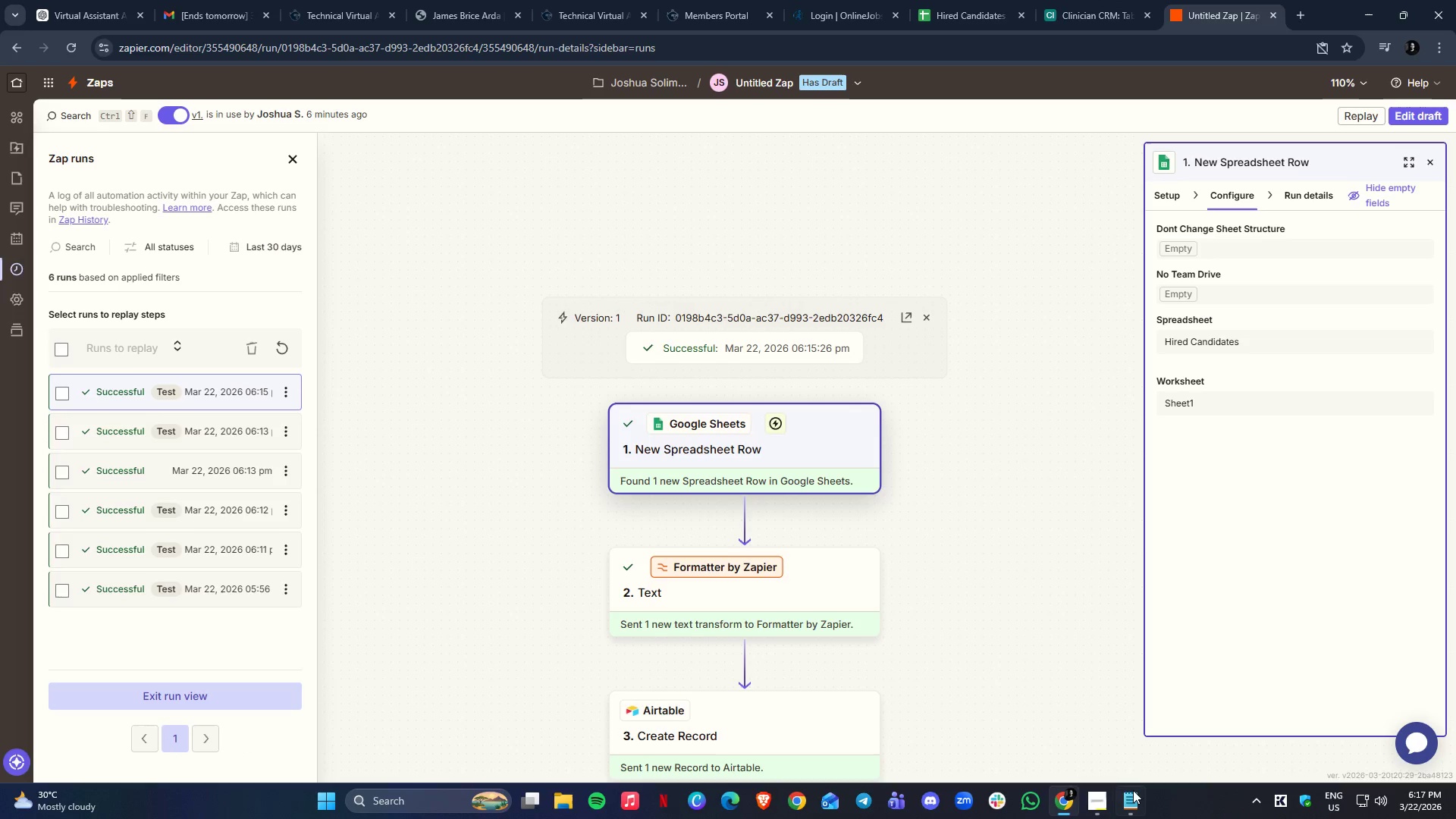 
left_click([1098, 798])